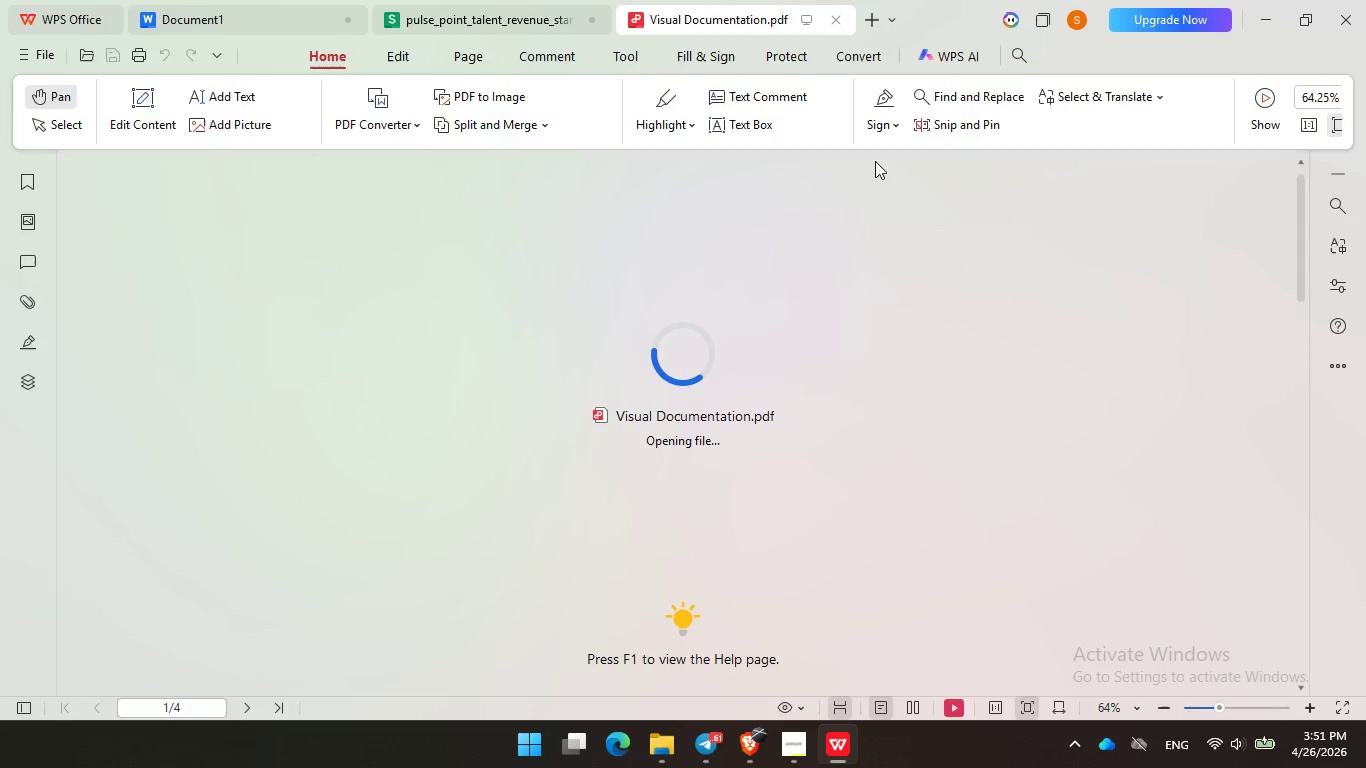 
left_click([728, 303])
 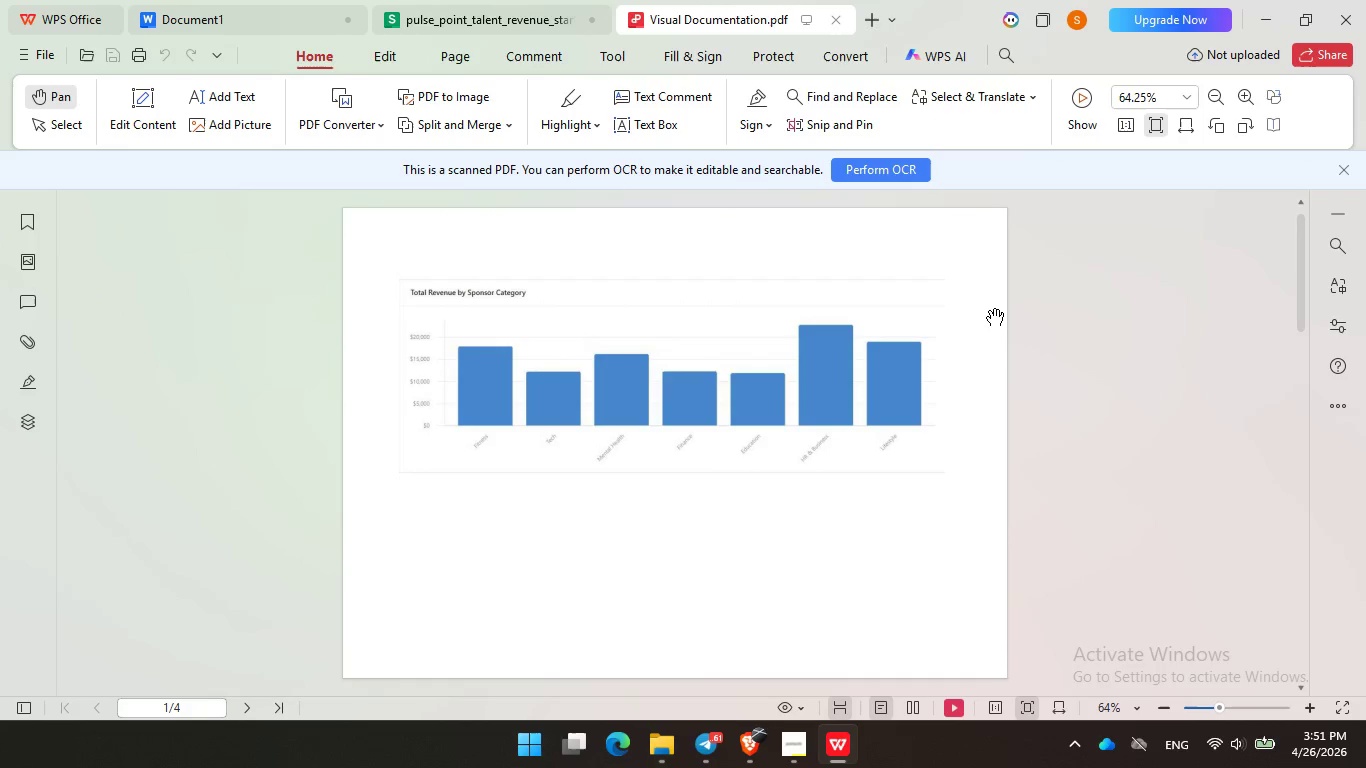 
hold_key(key=ControlLeft, duration=0.39)
scroll: coordinate [989, 311], scroll_direction: up, amount: 2.0
 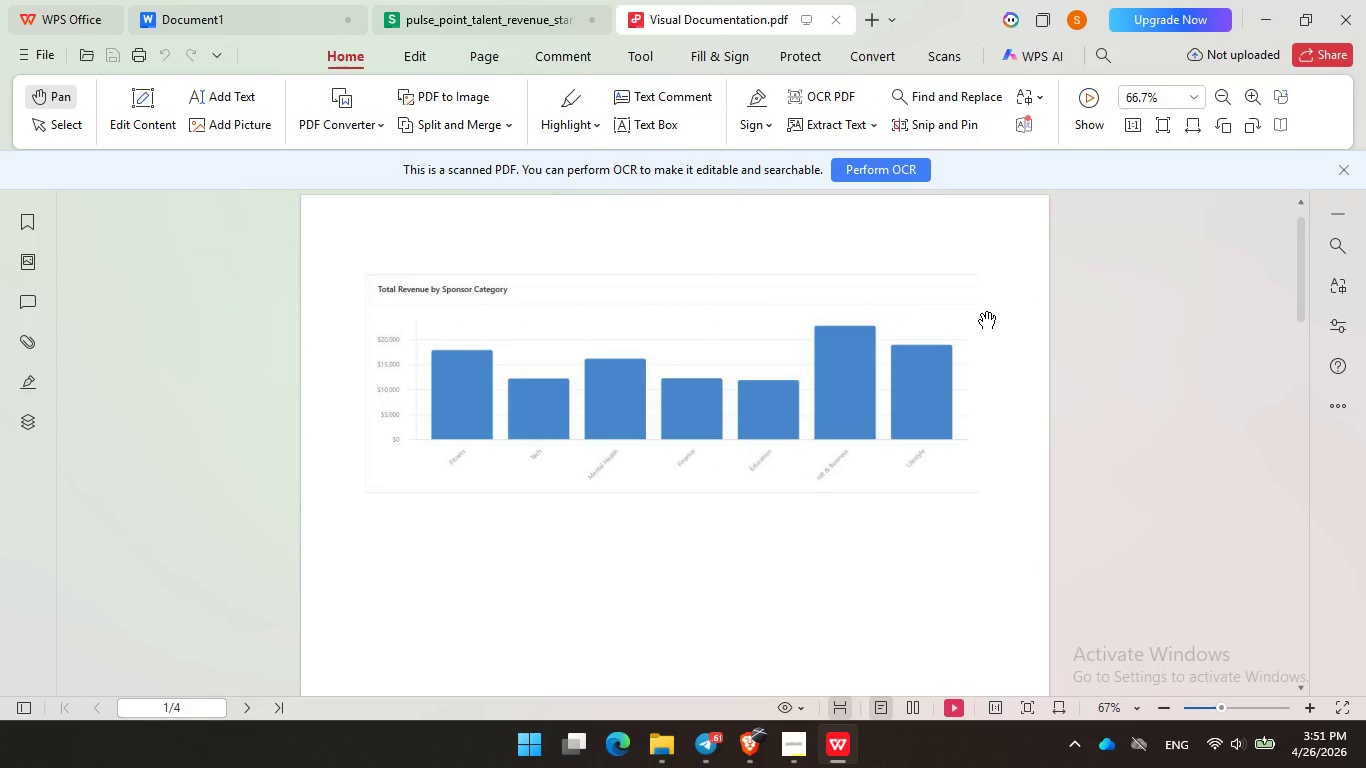 
hold_key(key=ControlLeft, duration=0.42)
scroll: coordinate [981, 314], scroll_direction: up, amount: 2.0
 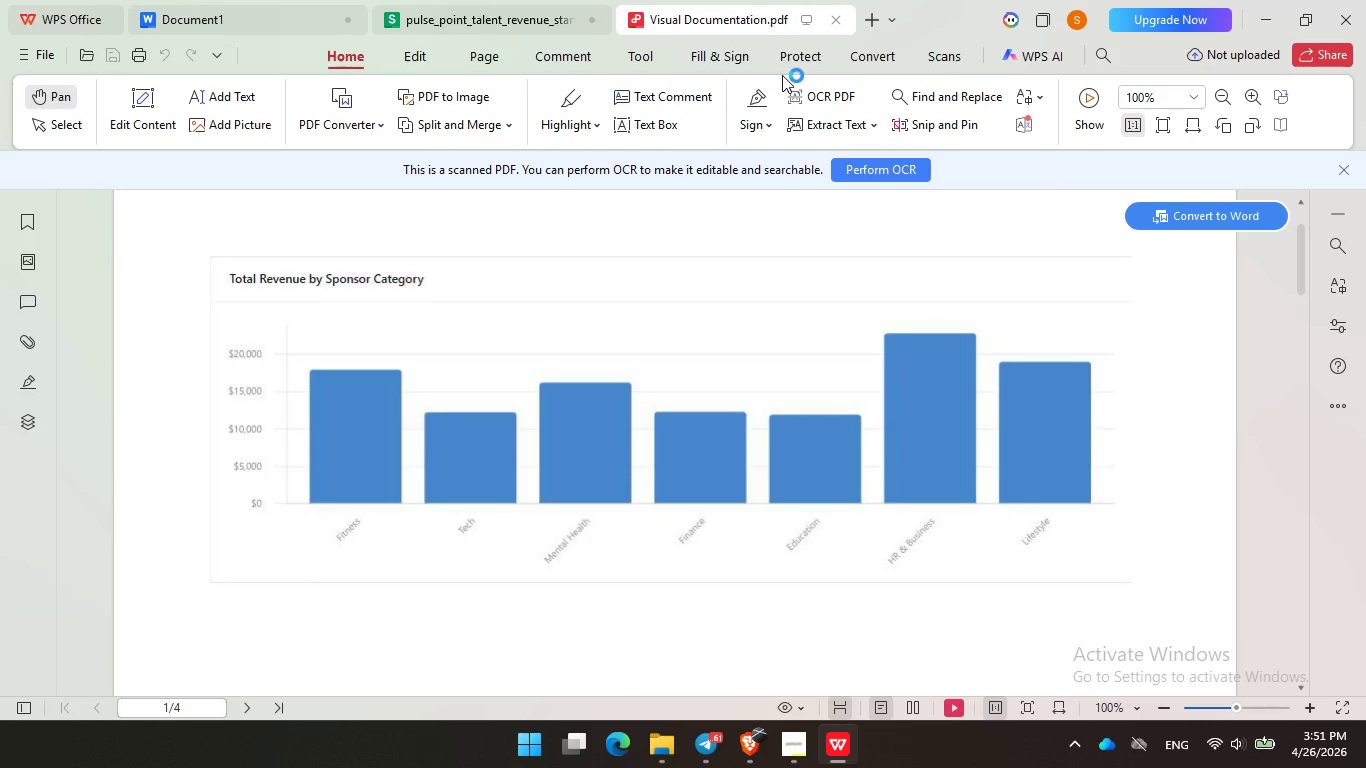 
left_click_drag(start_coordinate=[774, 433], to_coordinate=[785, 341])
 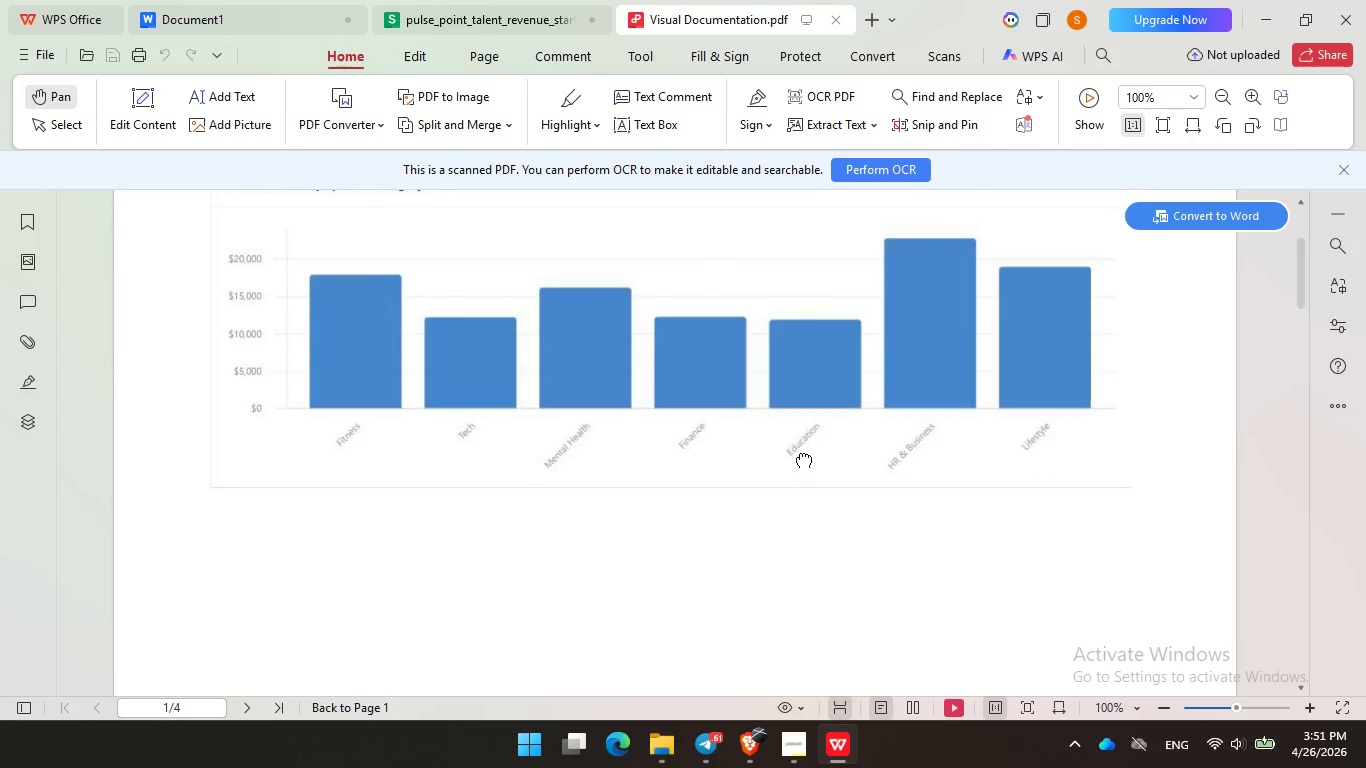 
left_click_drag(start_coordinate=[798, 463], to_coordinate=[811, 341])
 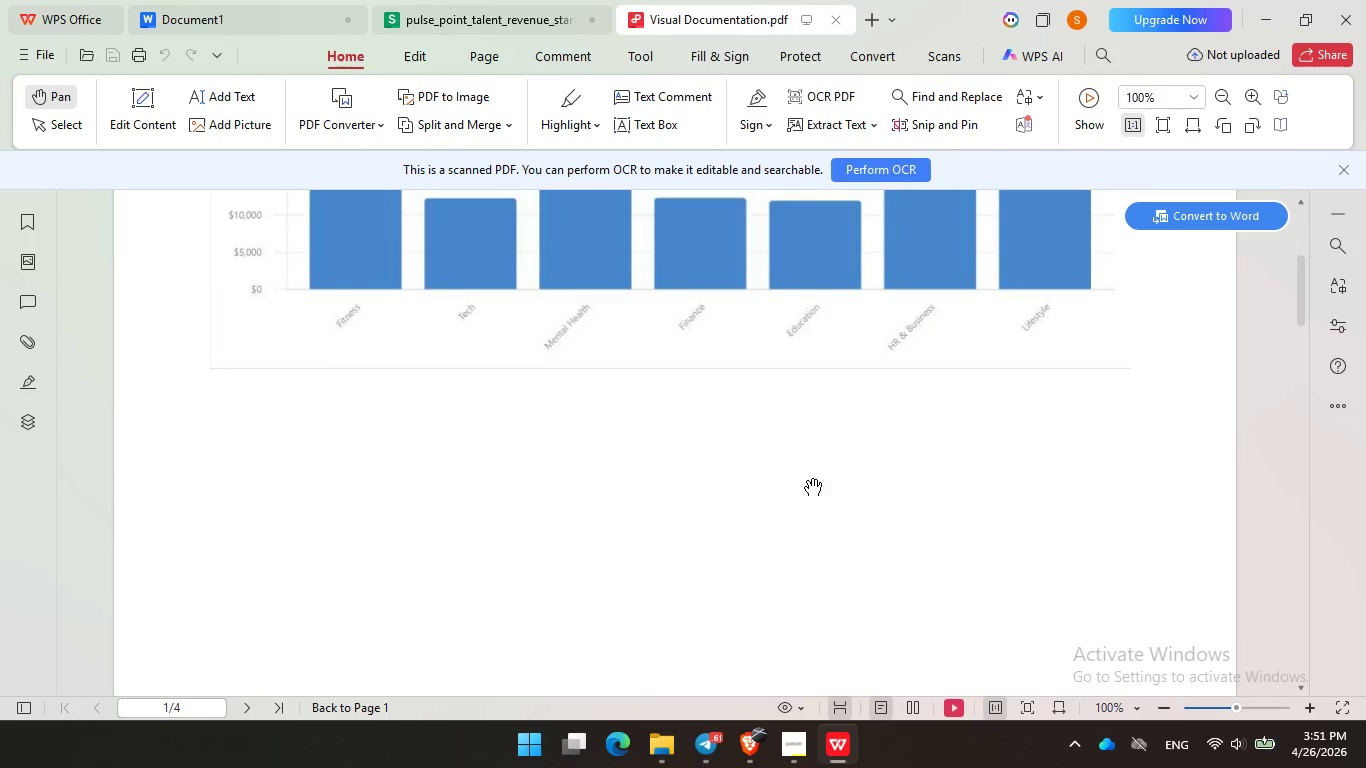 
left_click_drag(start_coordinate=[806, 482], to_coordinate=[806, 343])
 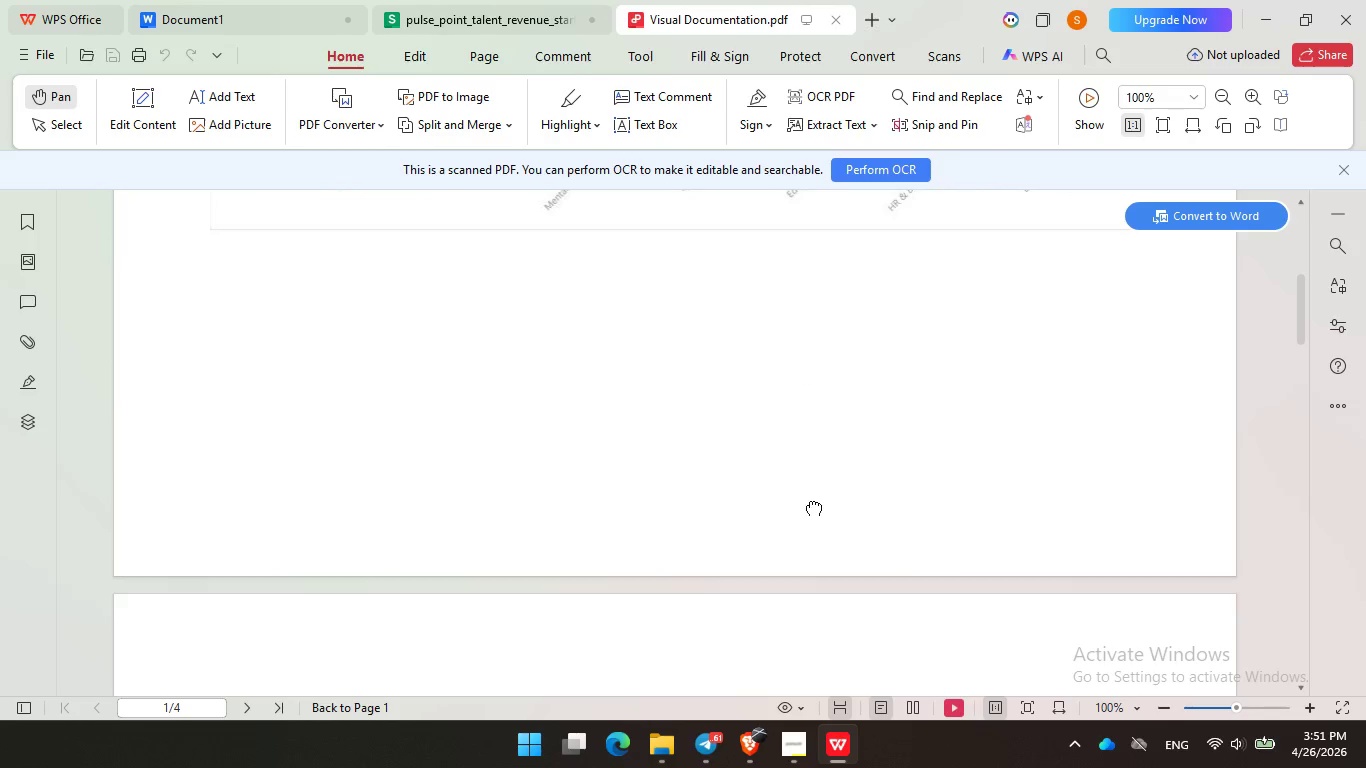 
left_click_drag(start_coordinate=[808, 501], to_coordinate=[807, 370])
 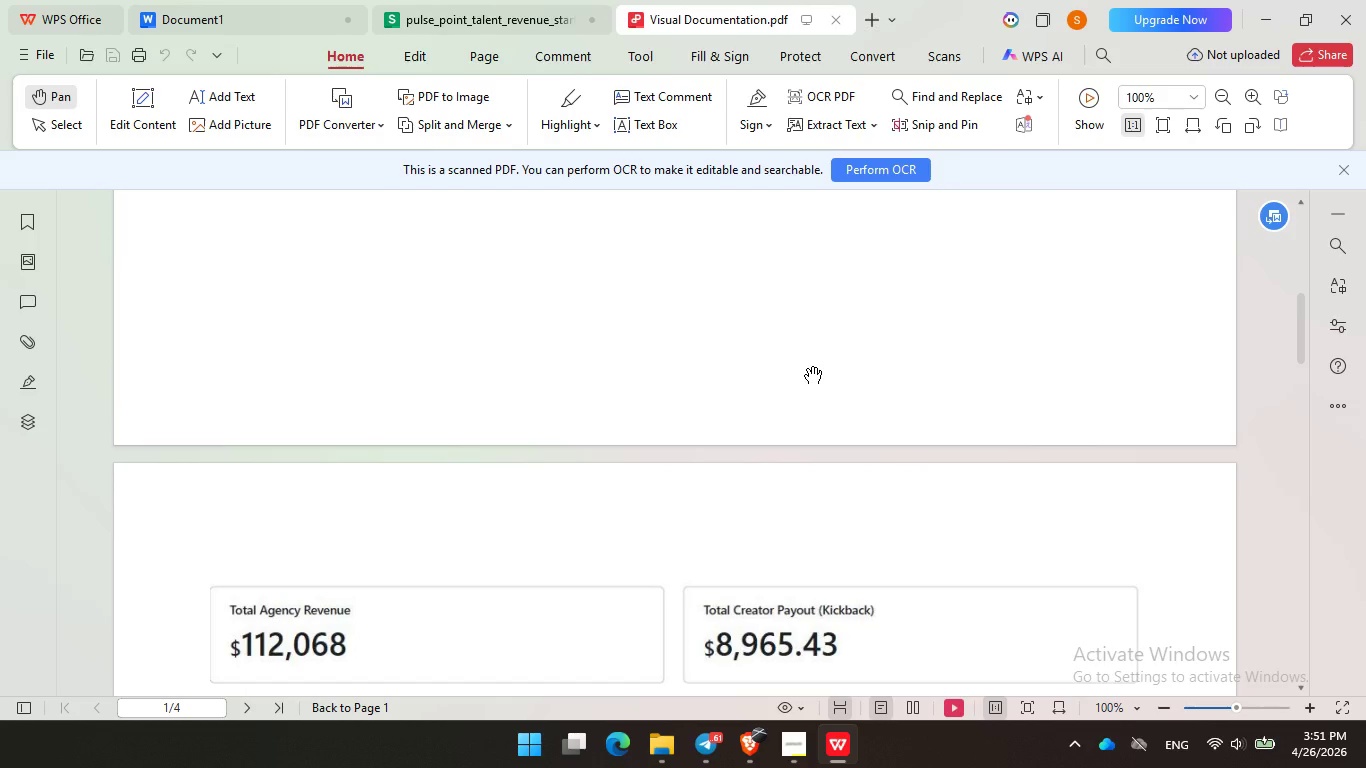 
wait(20.42)
 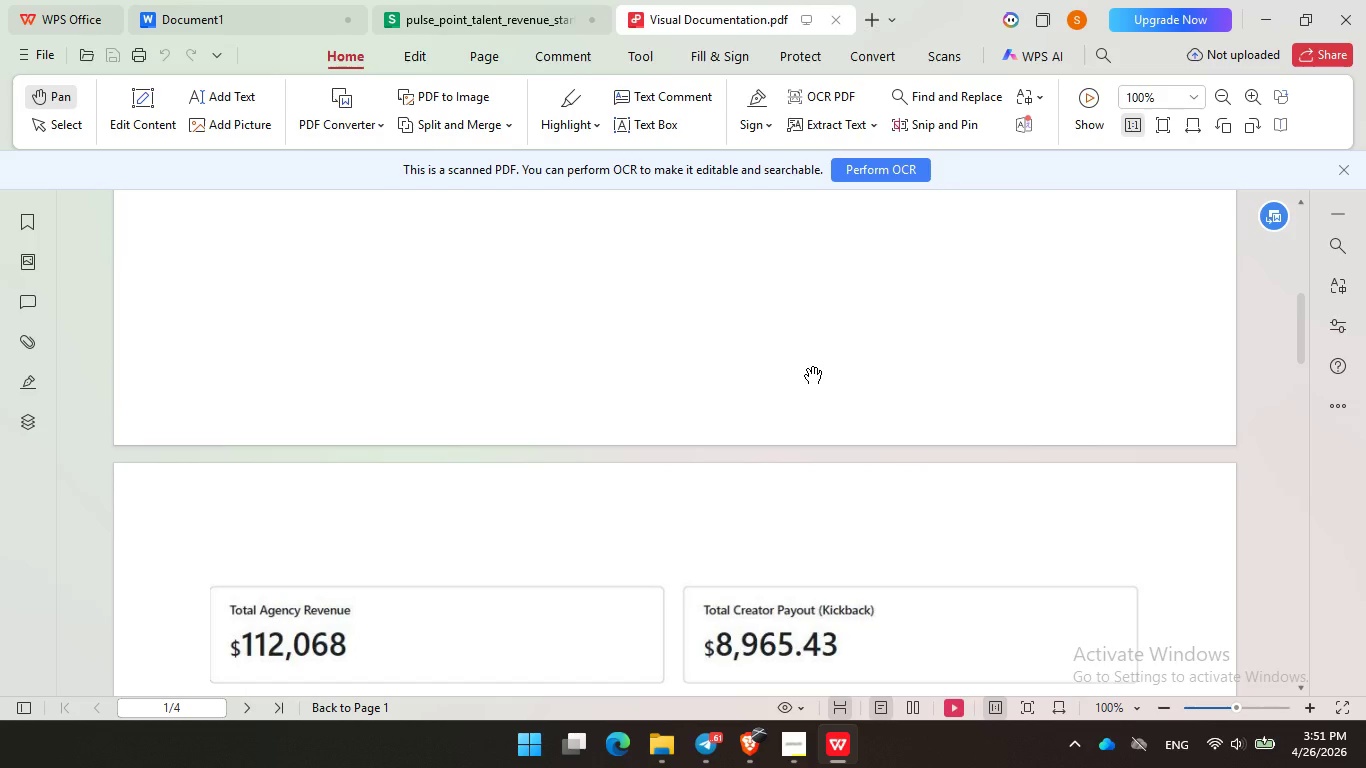 
scroll: coordinate [807, 369], scroll_direction: down, amount: 4.0
 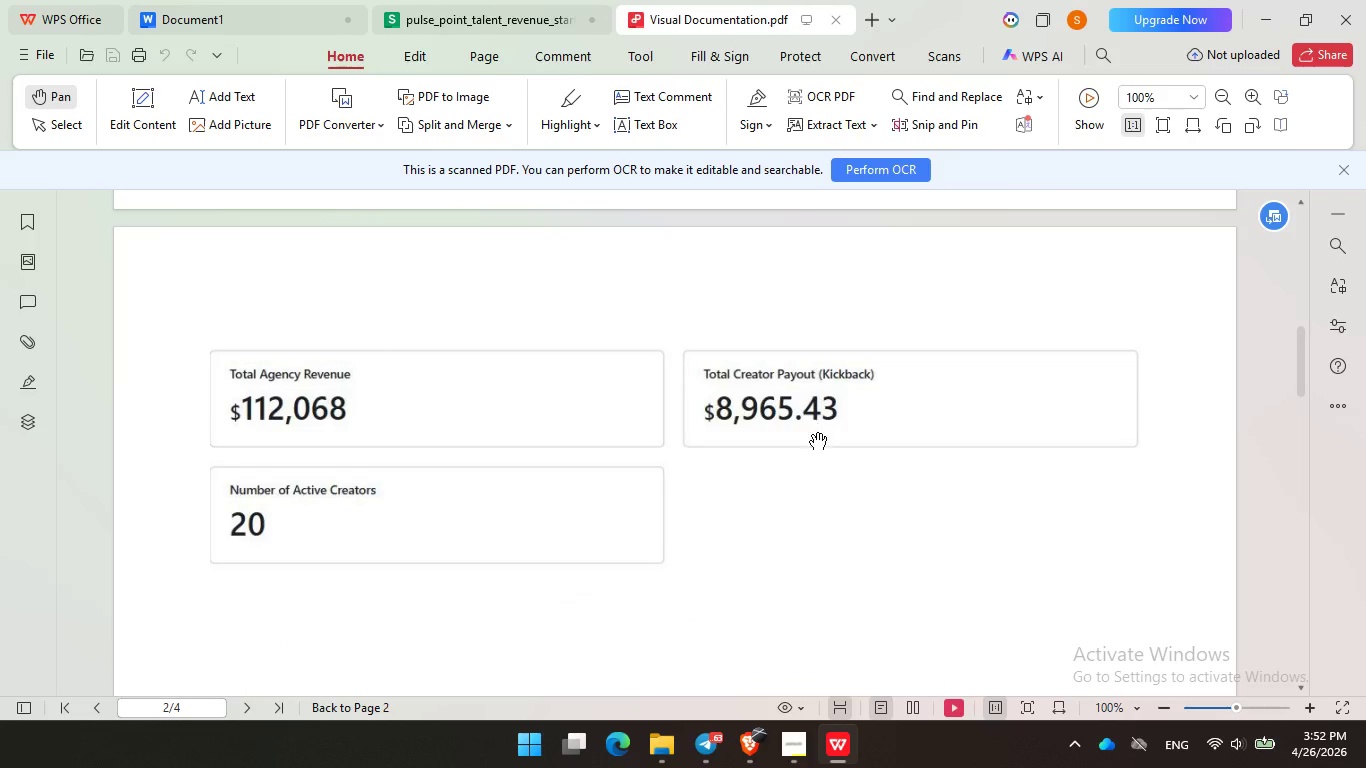 
left_click_drag(start_coordinate=[812, 436], to_coordinate=[807, 344])
 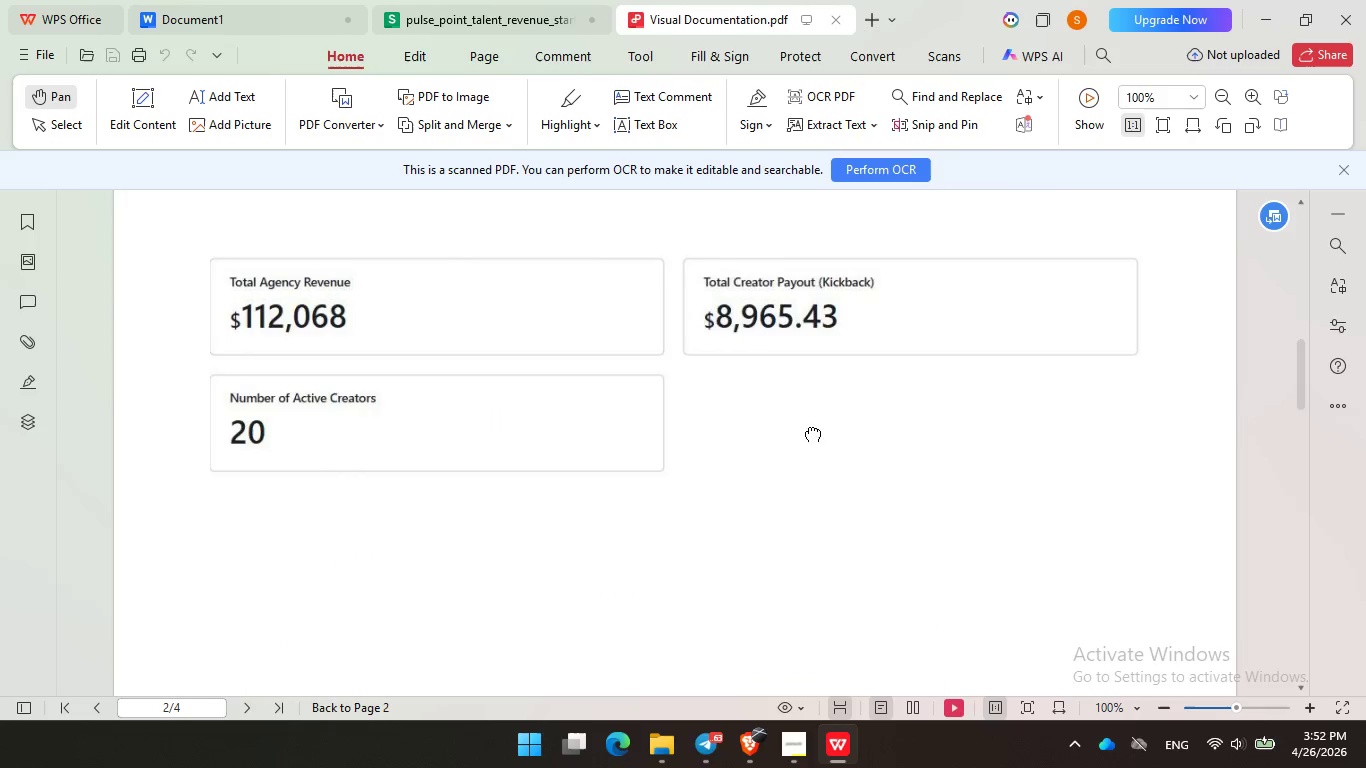 
left_click_drag(start_coordinate=[807, 434], to_coordinate=[812, 397])
 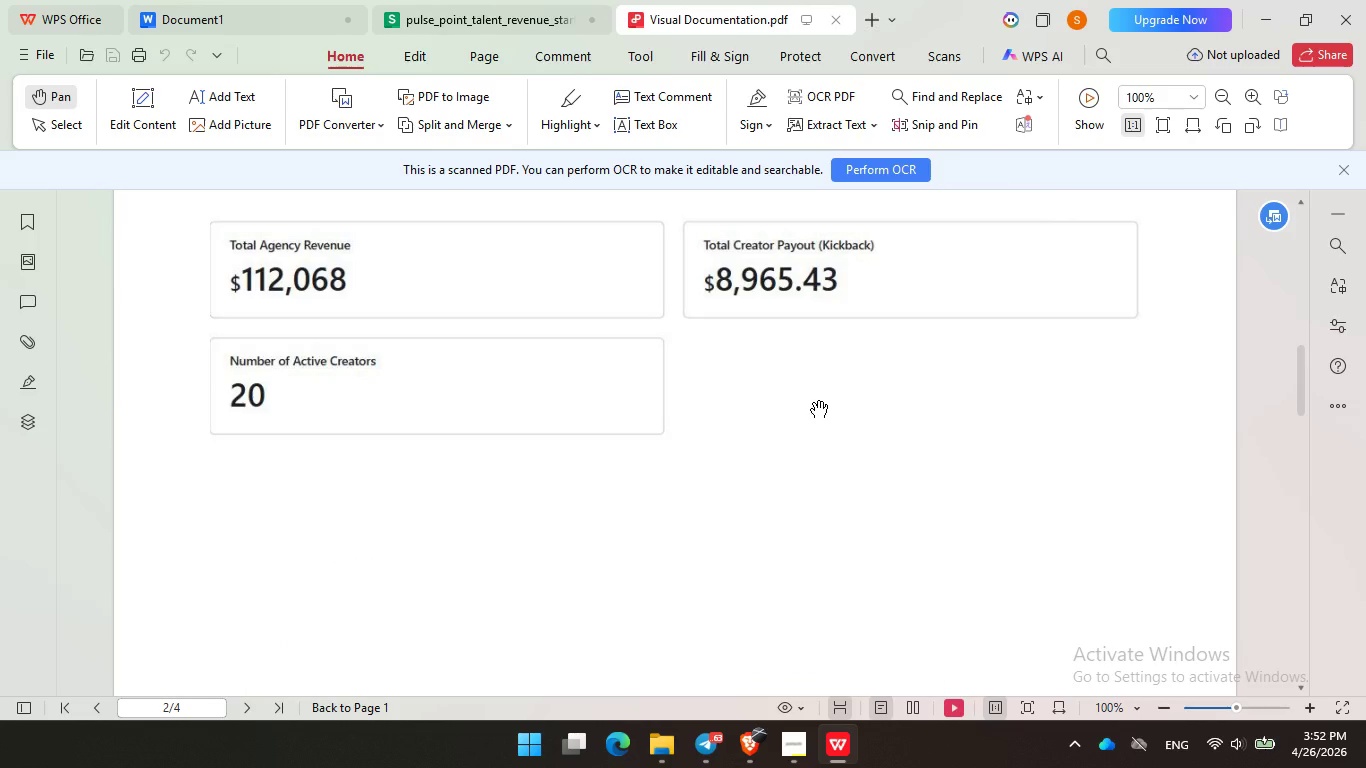 
wait(40.55)
 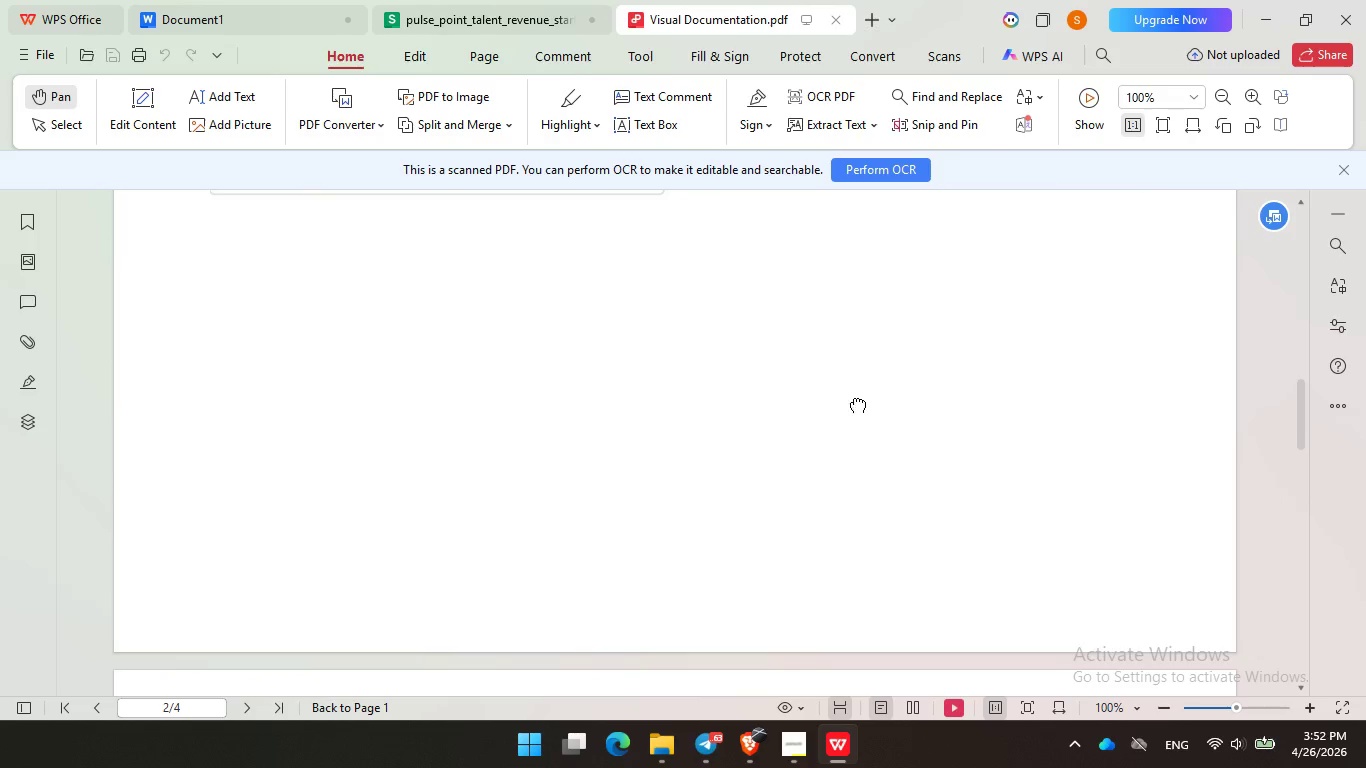 
left_click_drag(start_coordinate=[852, 398], to_coordinate=[850, 389])